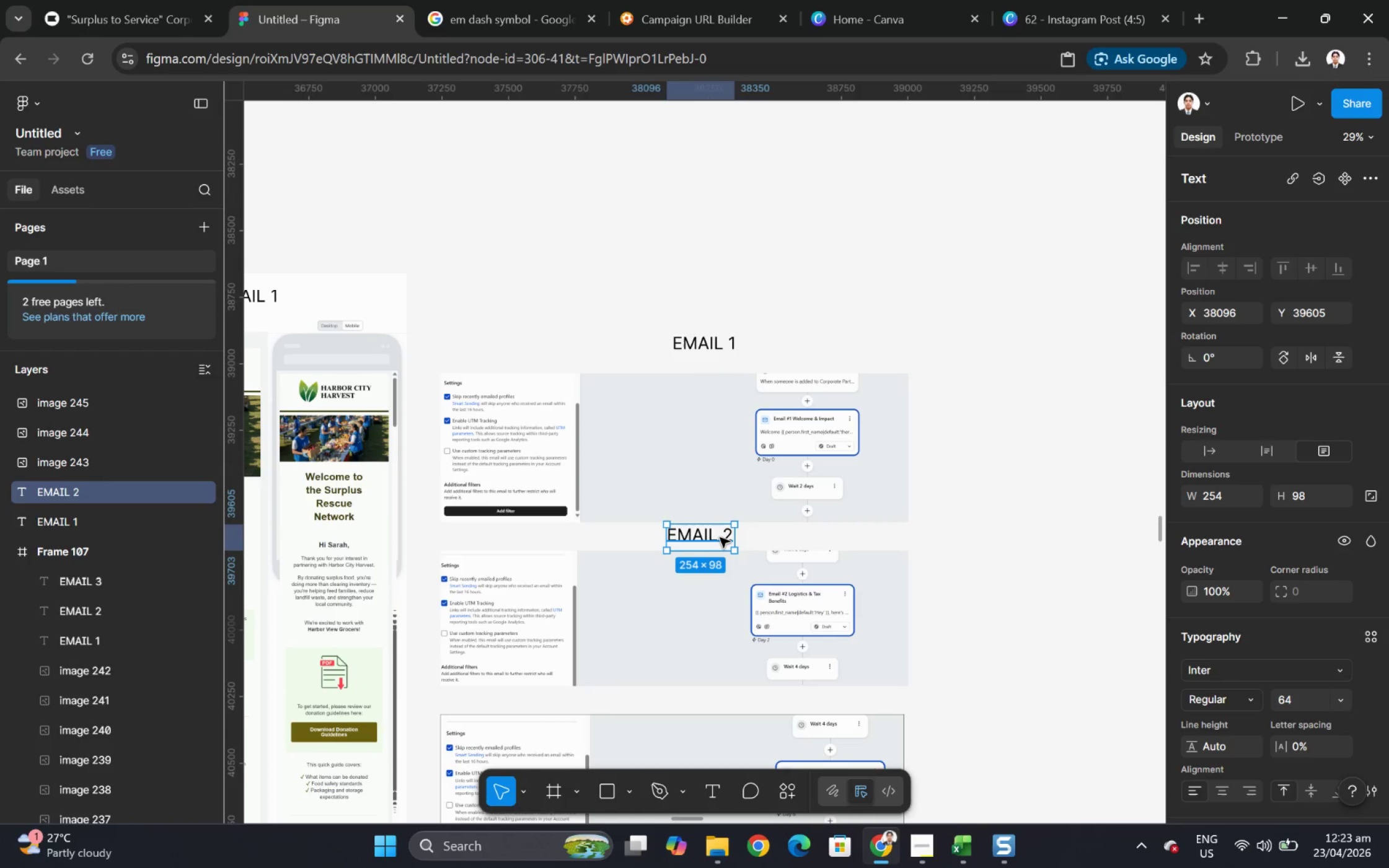 
key(Control+V)
 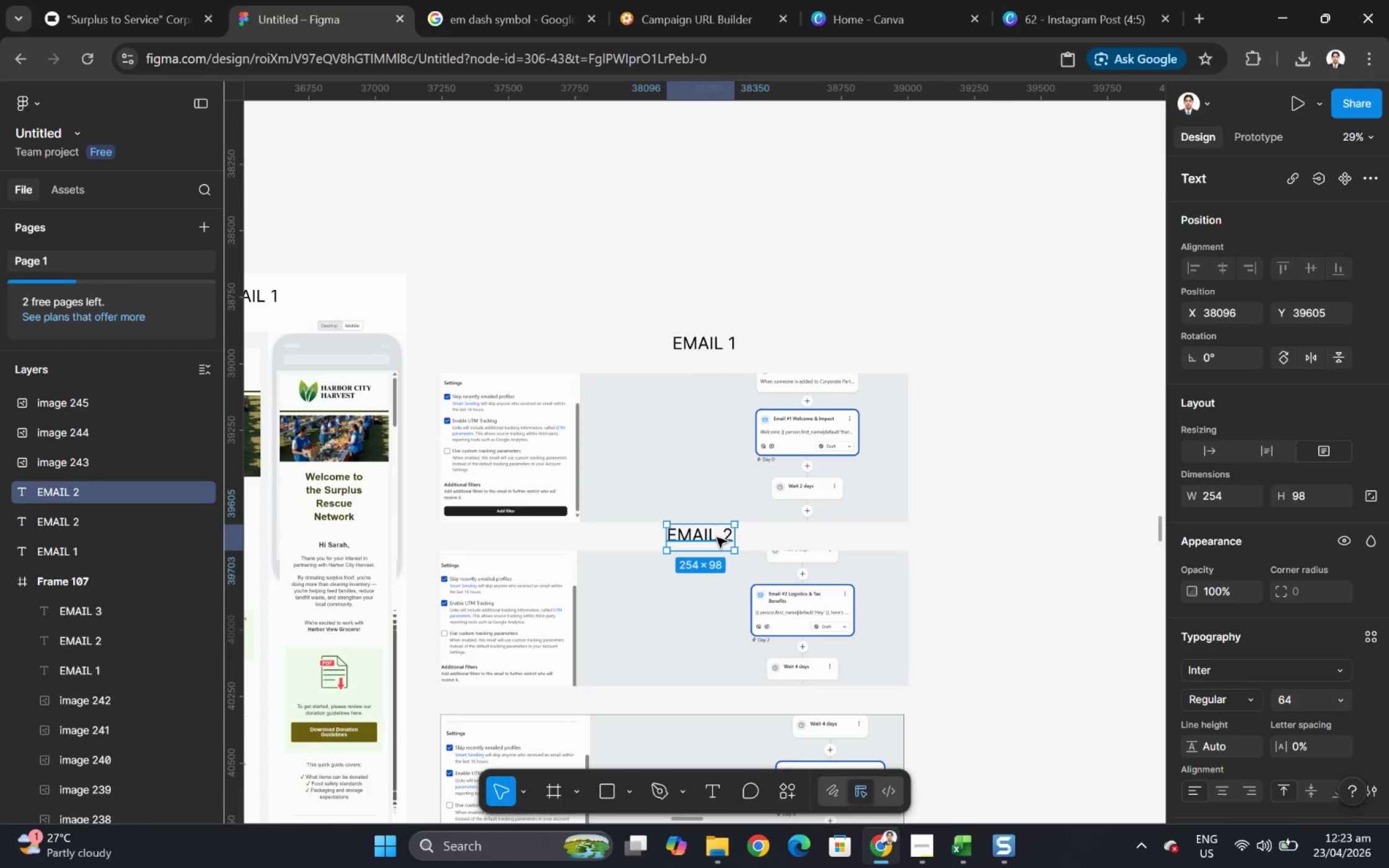 
left_click_drag(start_coordinate=[717, 537], to_coordinate=[719, 703])
 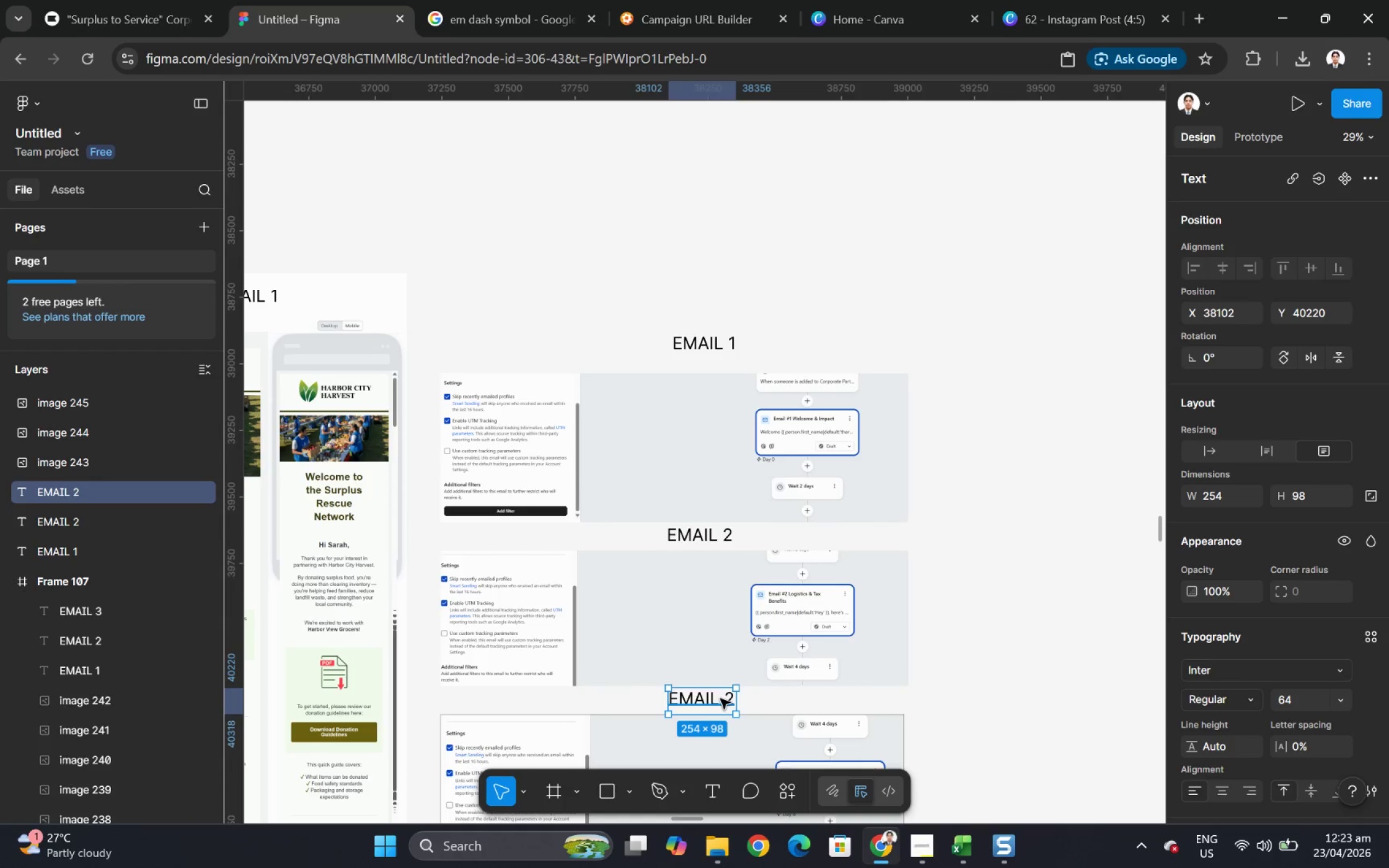 
double_click([720, 698])
 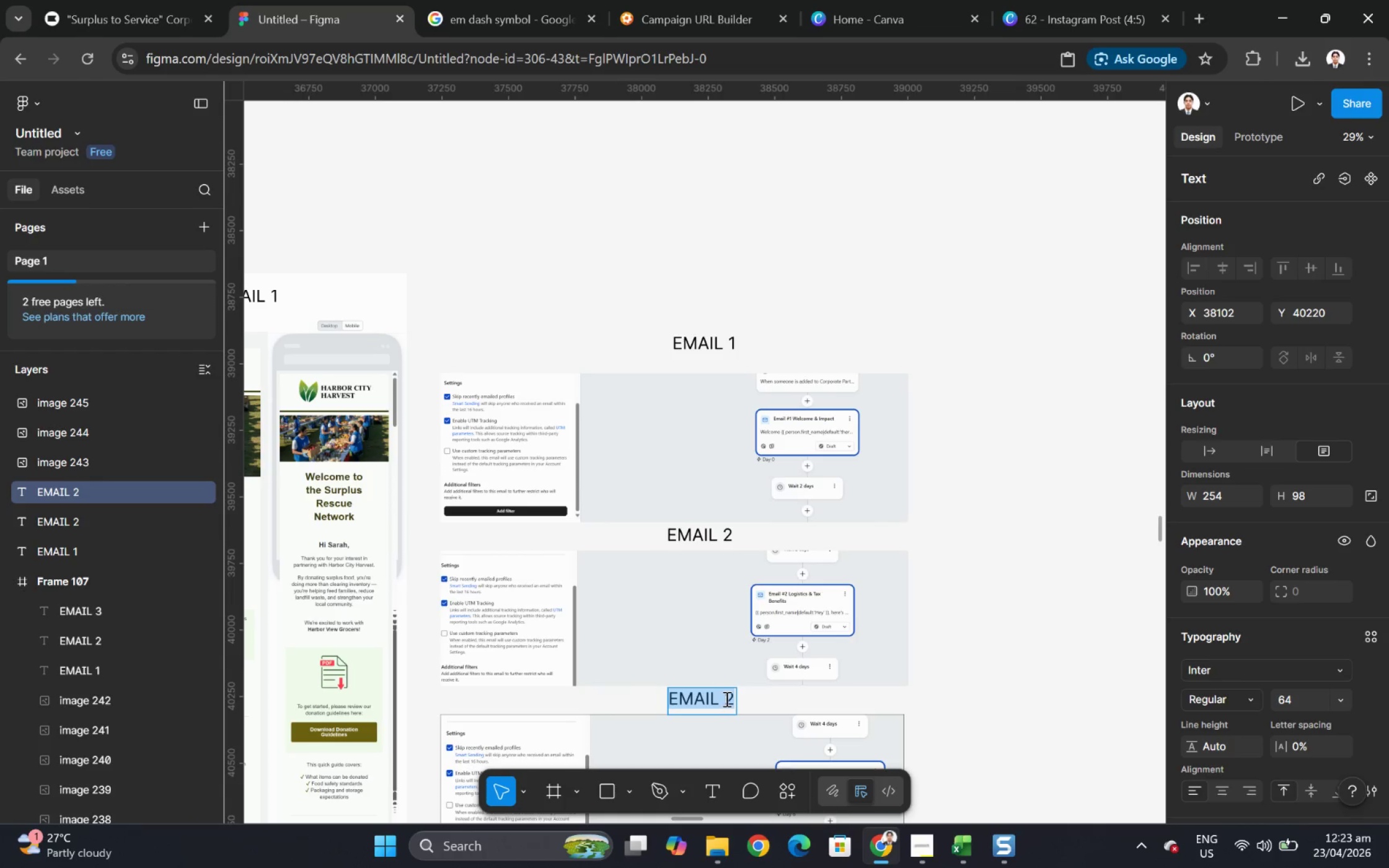 
left_click_drag(start_coordinate=[726, 698], to_coordinate=[739, 698])
 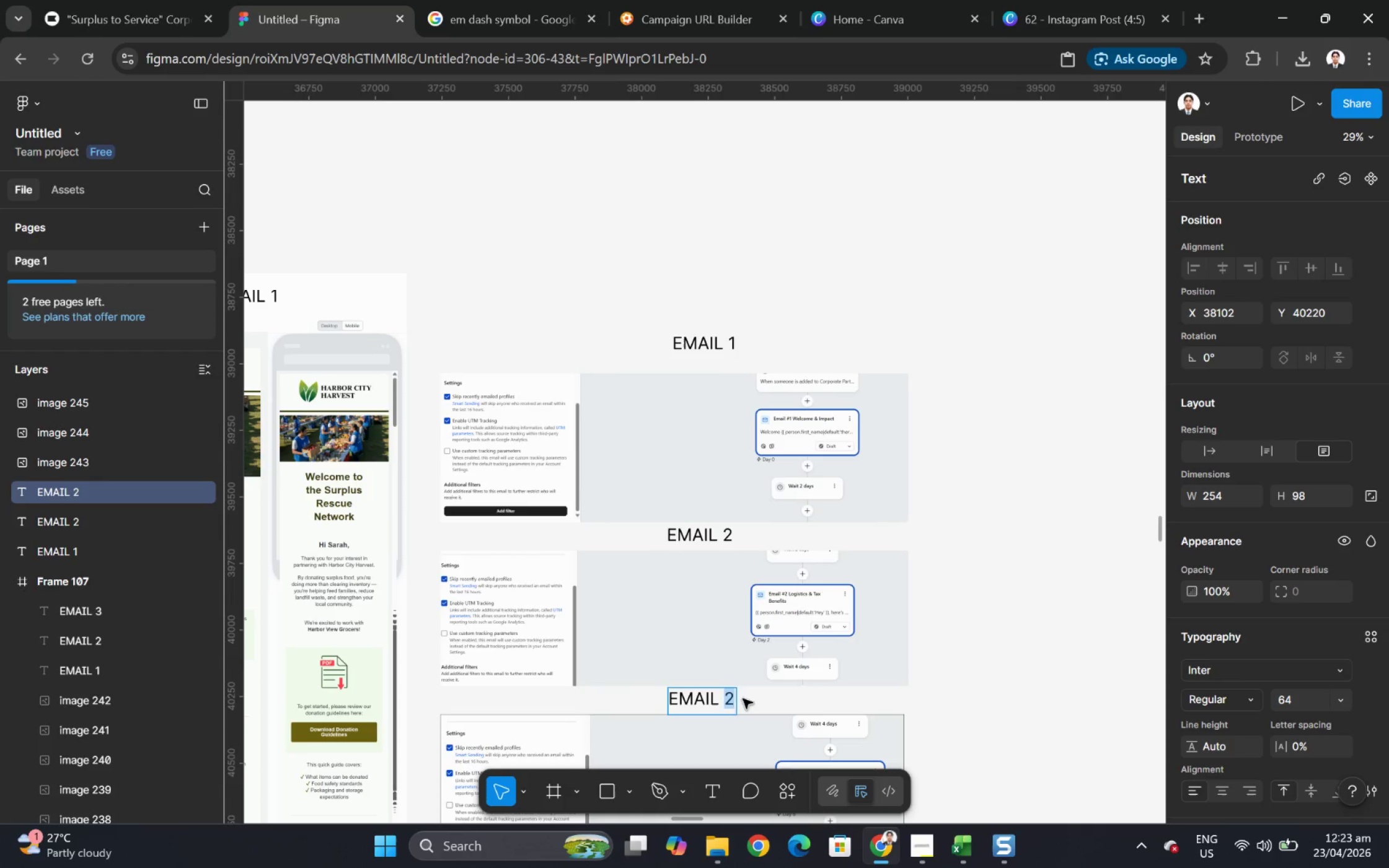 
key(3)
 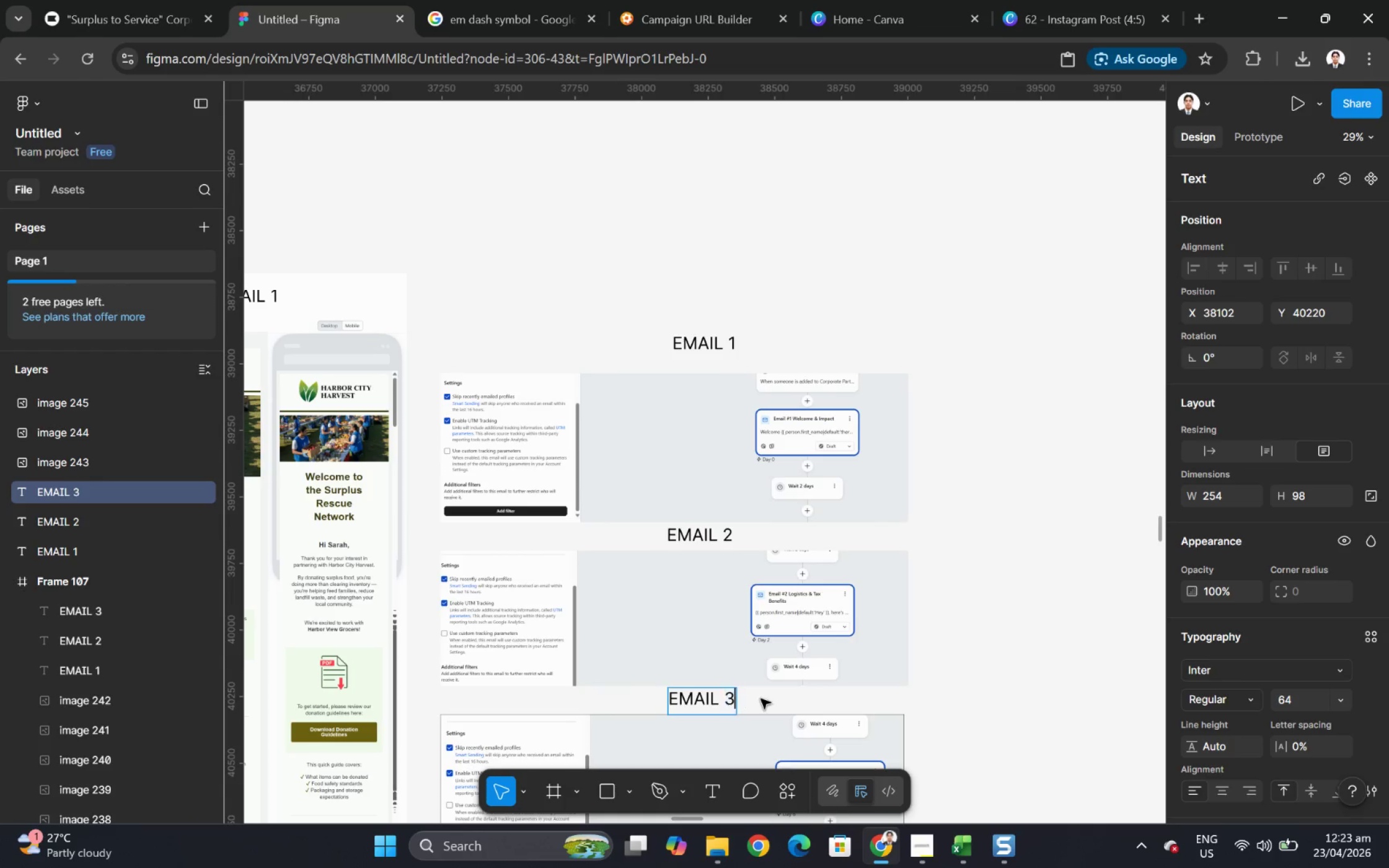 
left_click([761, 698])
 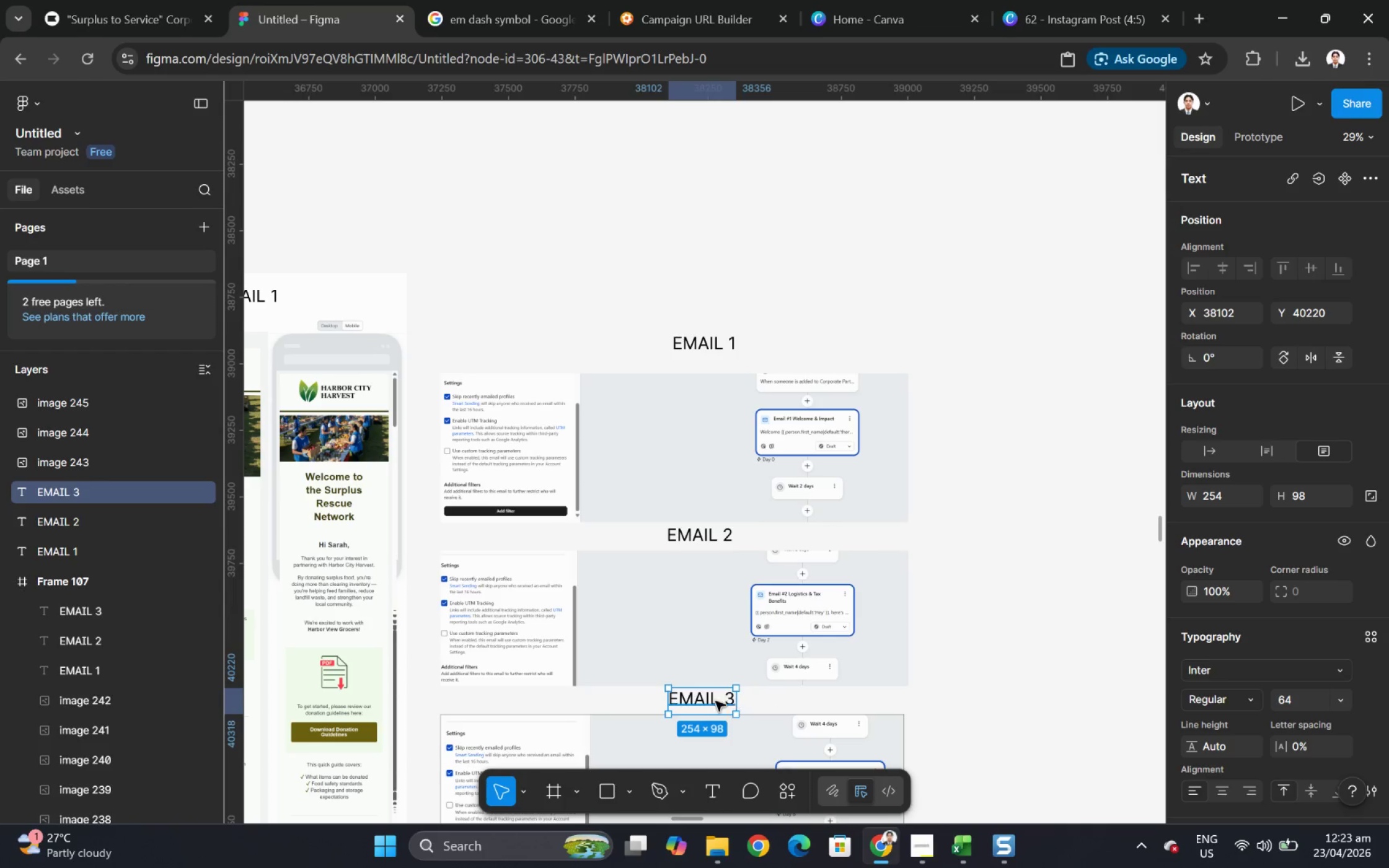 
left_click_drag(start_coordinate=[714, 700], to_coordinate=[717, 700])
 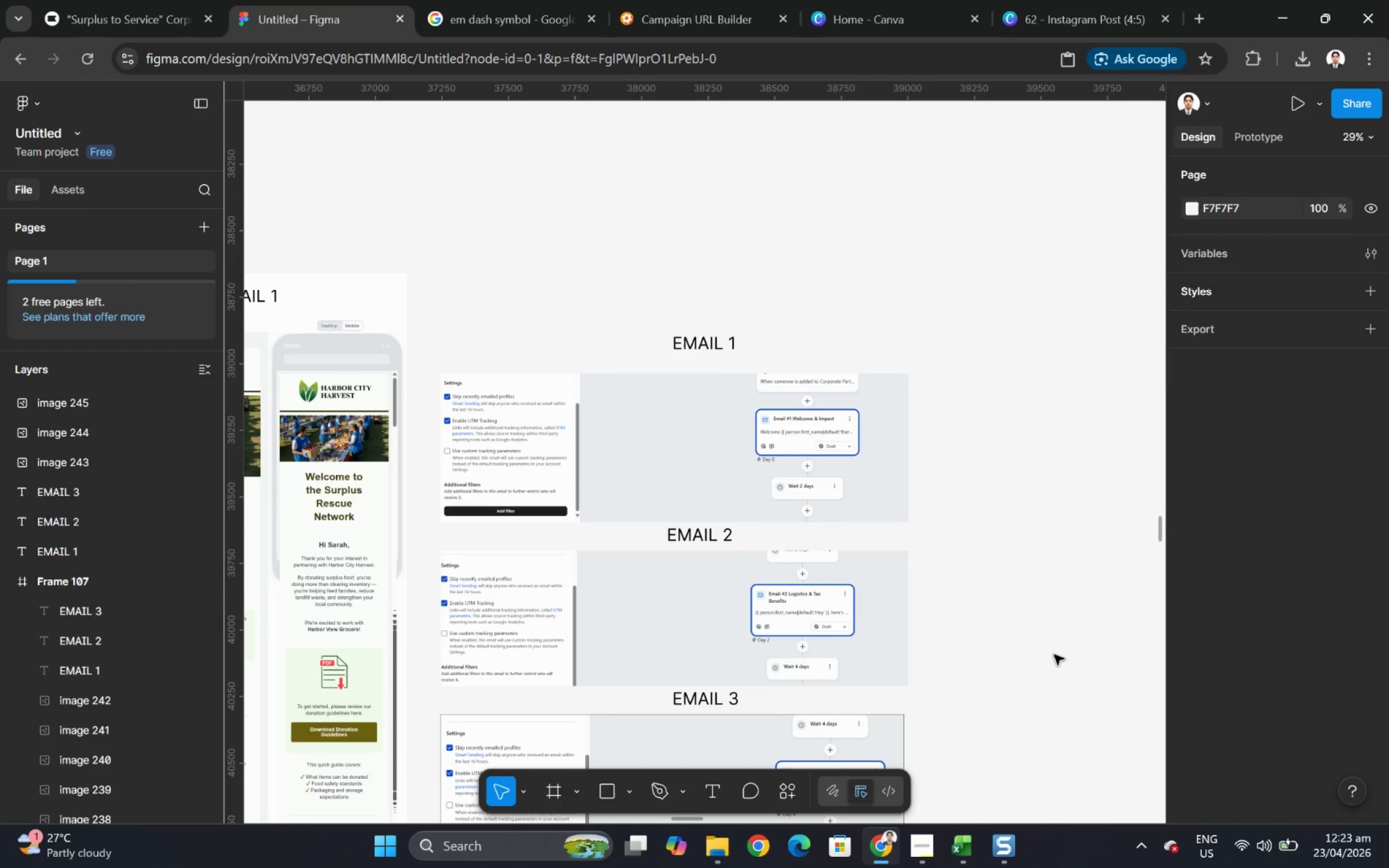 
hold_key(key=ControlLeft, duration=1.69)
scroll: coordinate [1014, 716], scroll_direction: down, amount: 3.0
 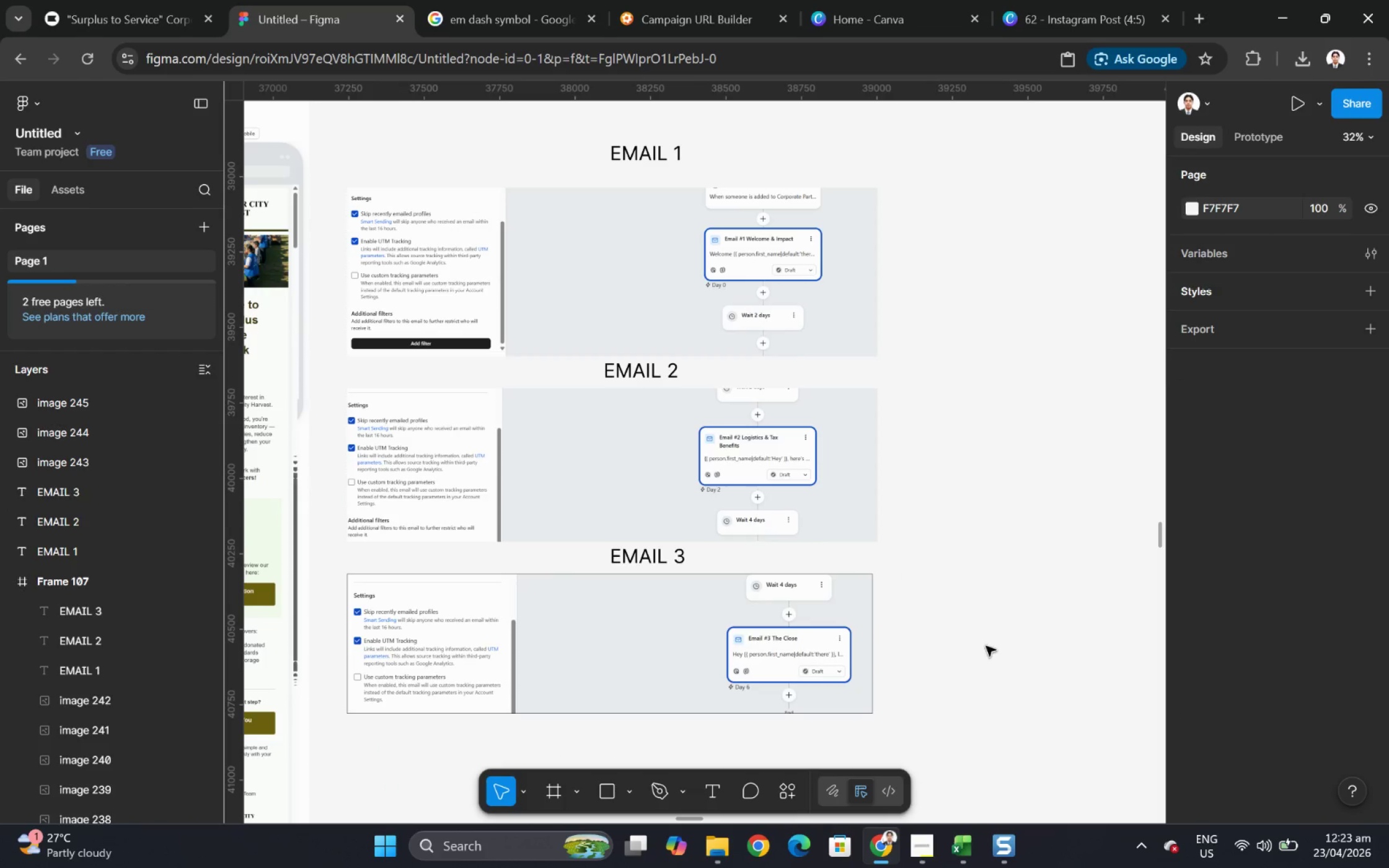 
hold_key(key=ControlLeft, duration=0.84)
scroll: coordinate [997, 629], scroll_direction: down, amount: 2.0
 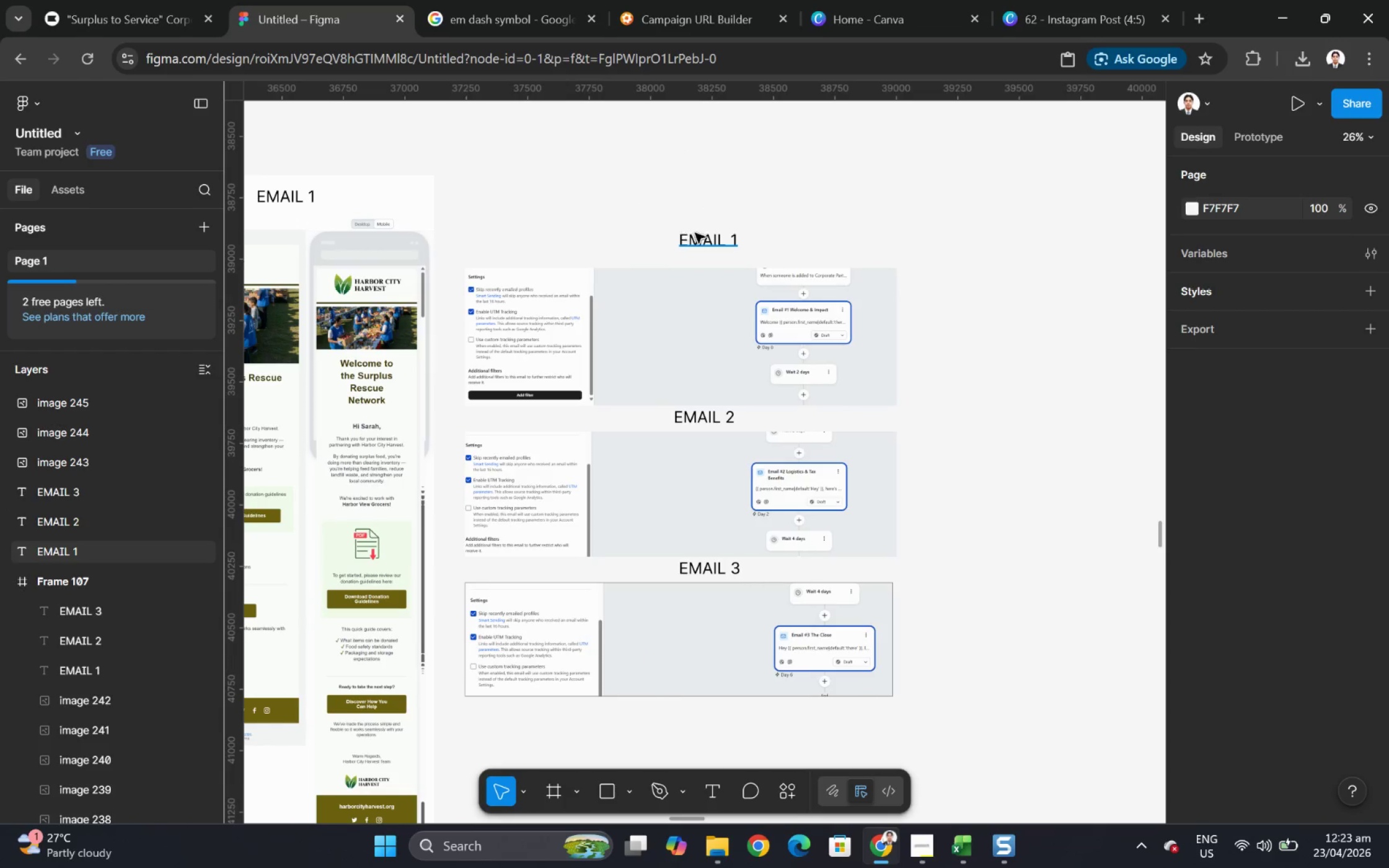 
left_click_drag(start_coordinate=[700, 237], to_coordinate=[699, 242])
 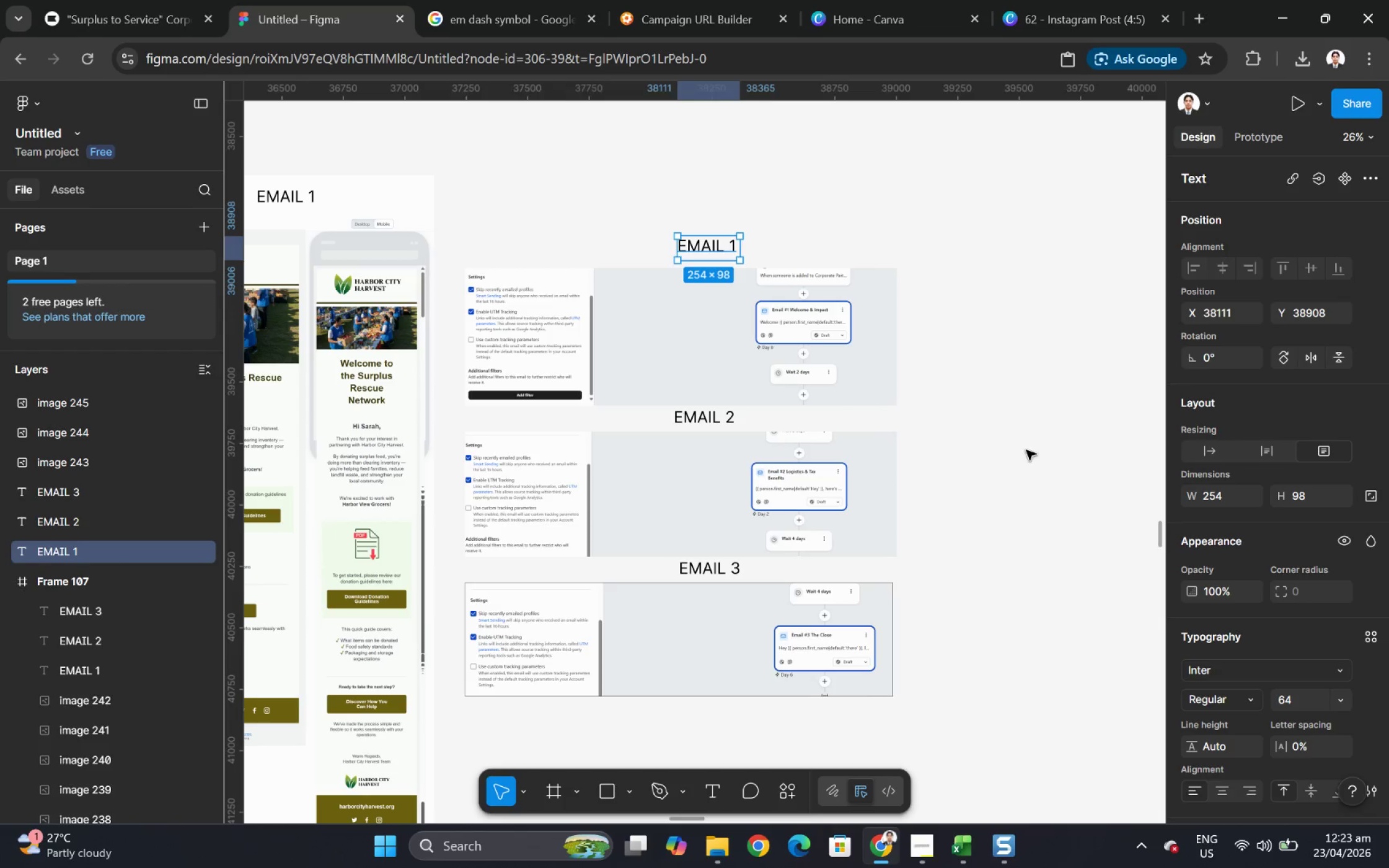 
left_click([1026, 450])
 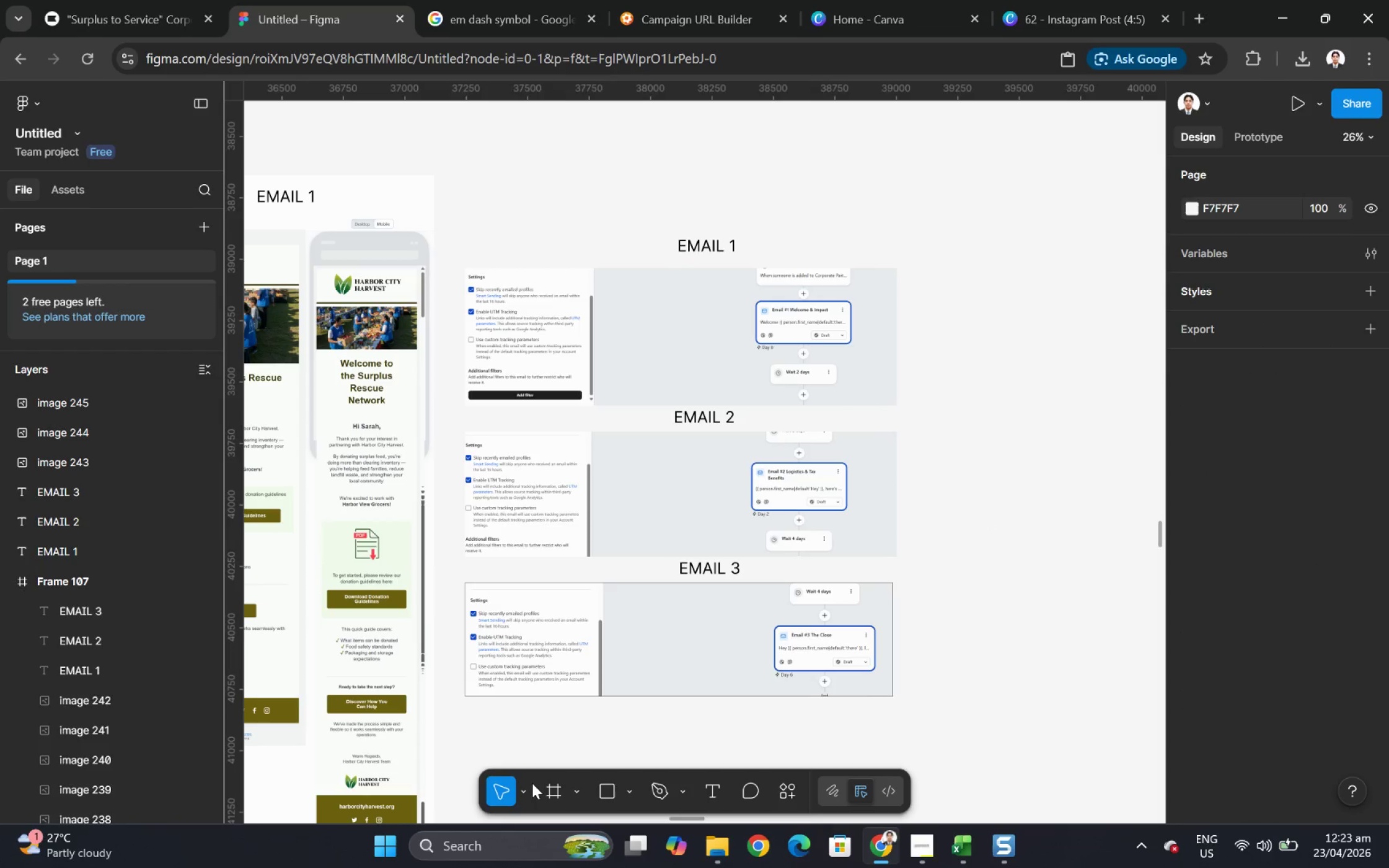 
left_click([607, 784])
 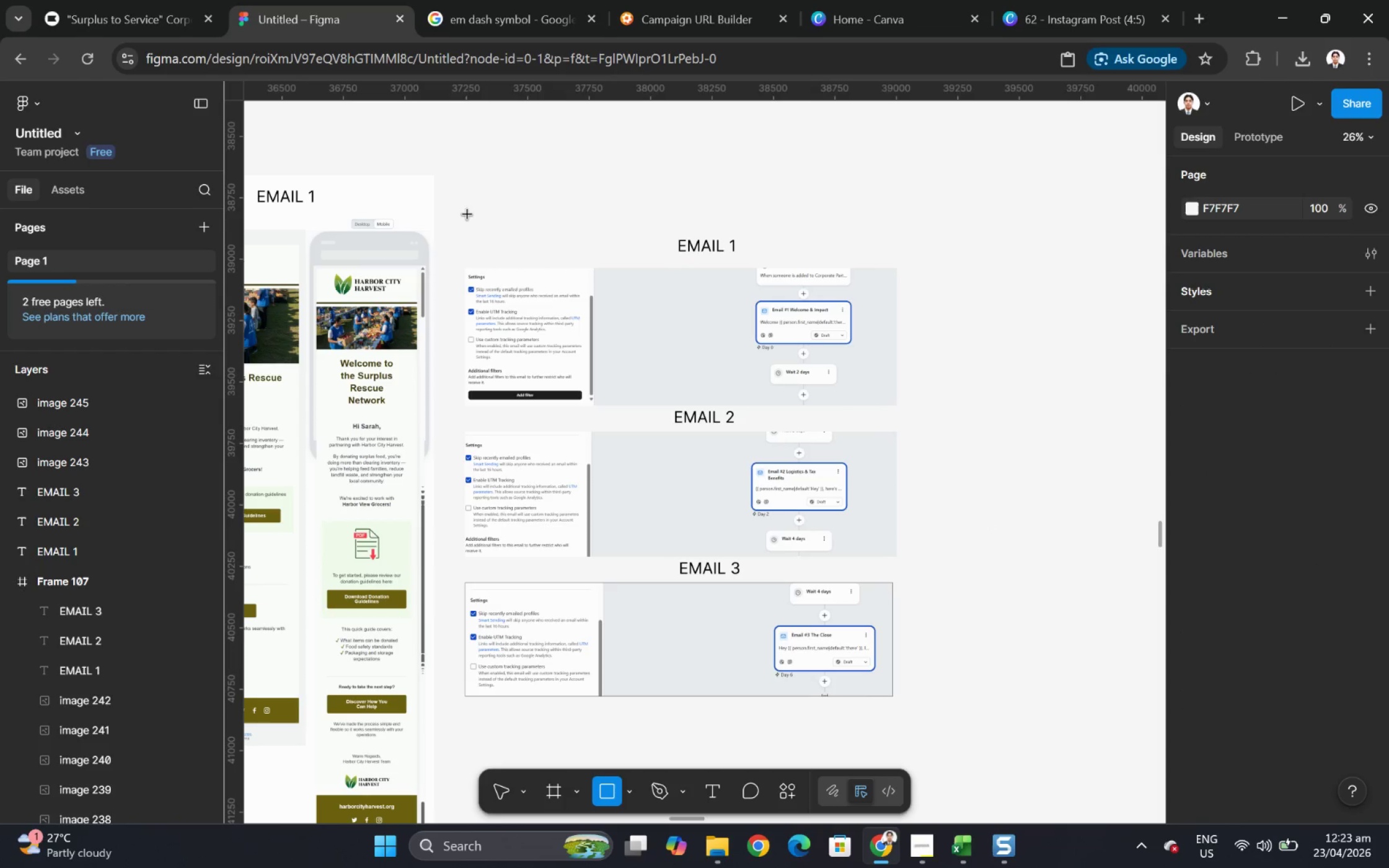 
left_click_drag(start_coordinate=[465, 206], to_coordinate=[899, 695])